 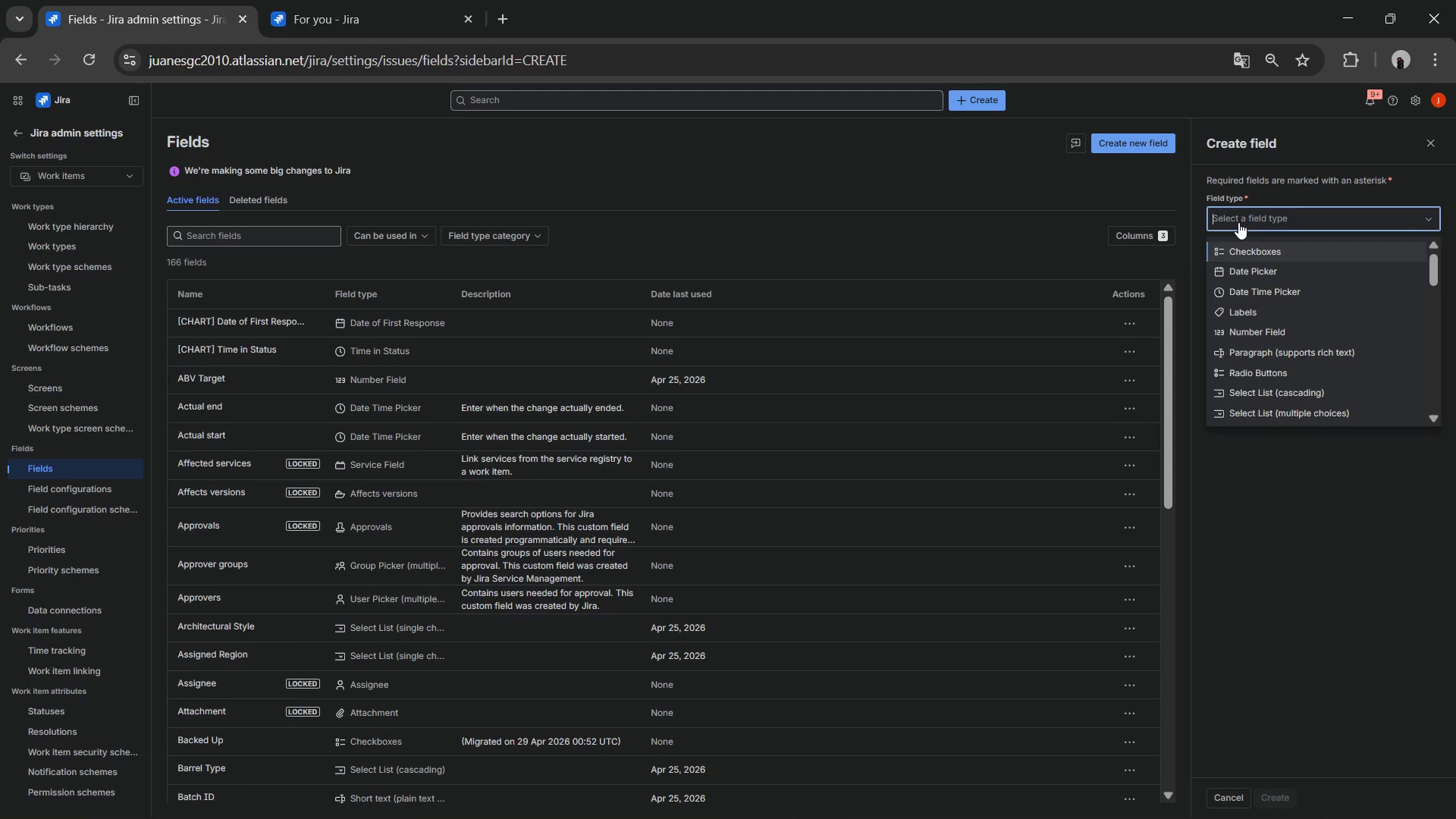 
type(Numb)
 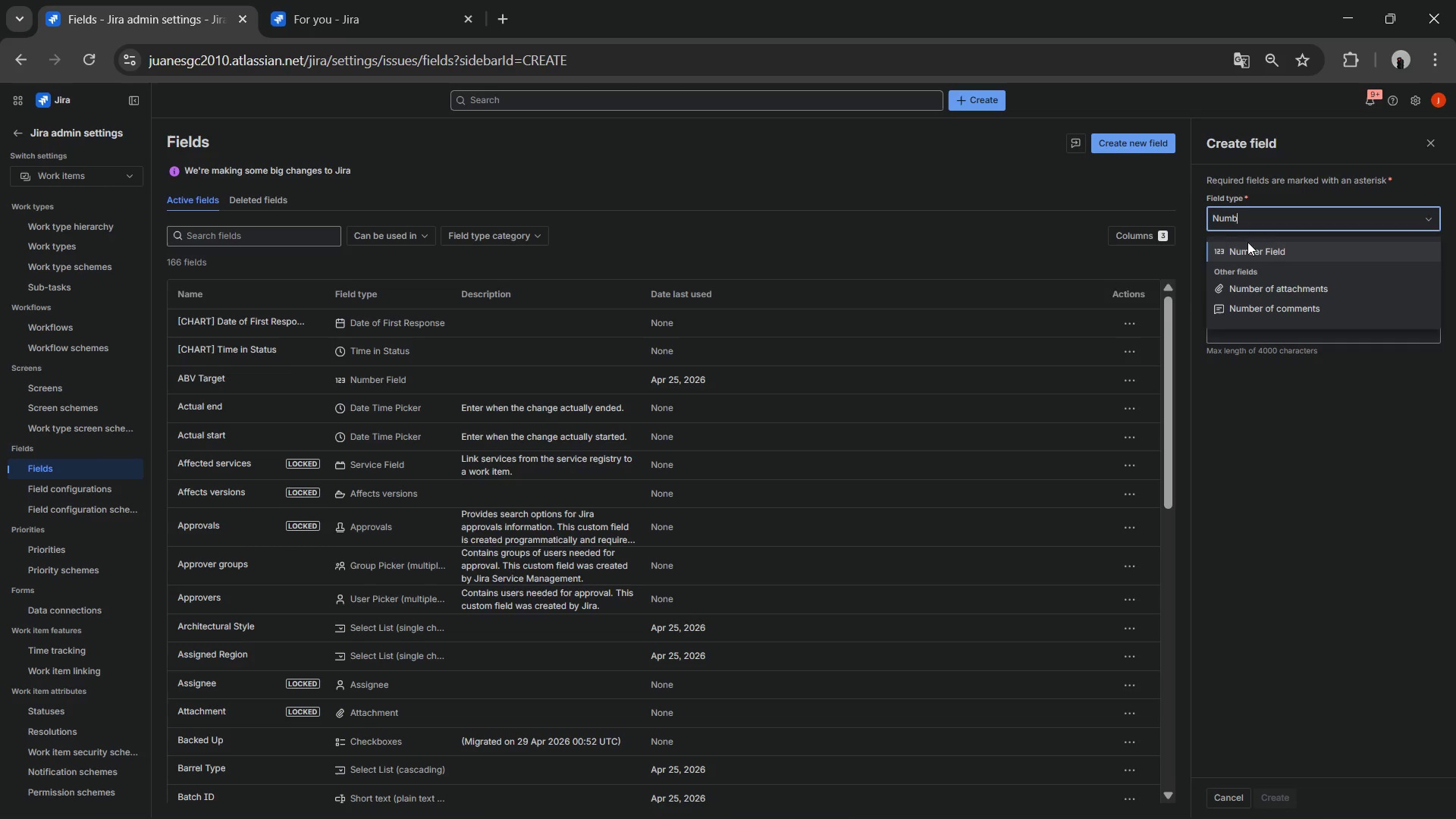 
left_click([1247, 252])
 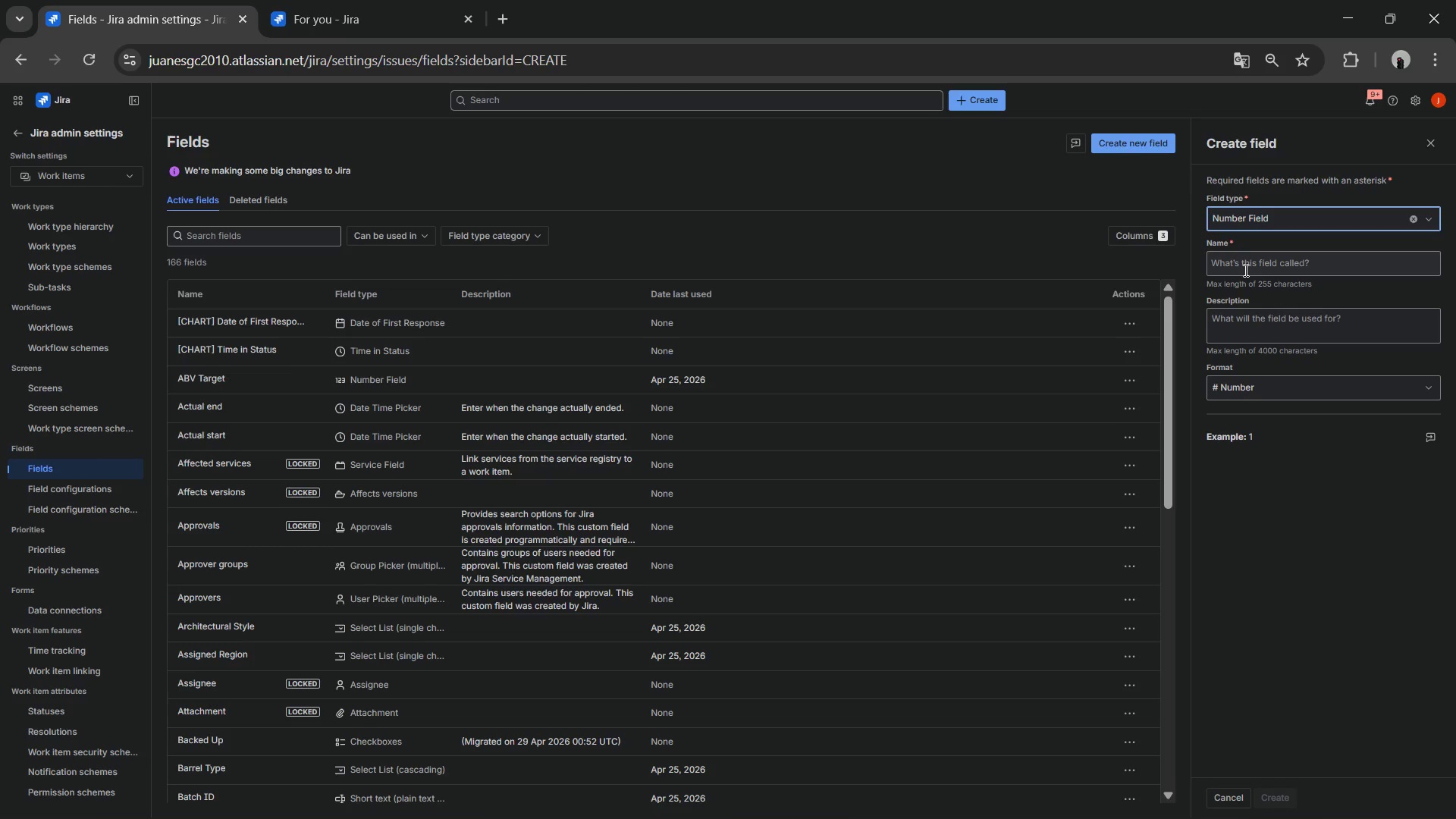 
left_click([1244, 270])
 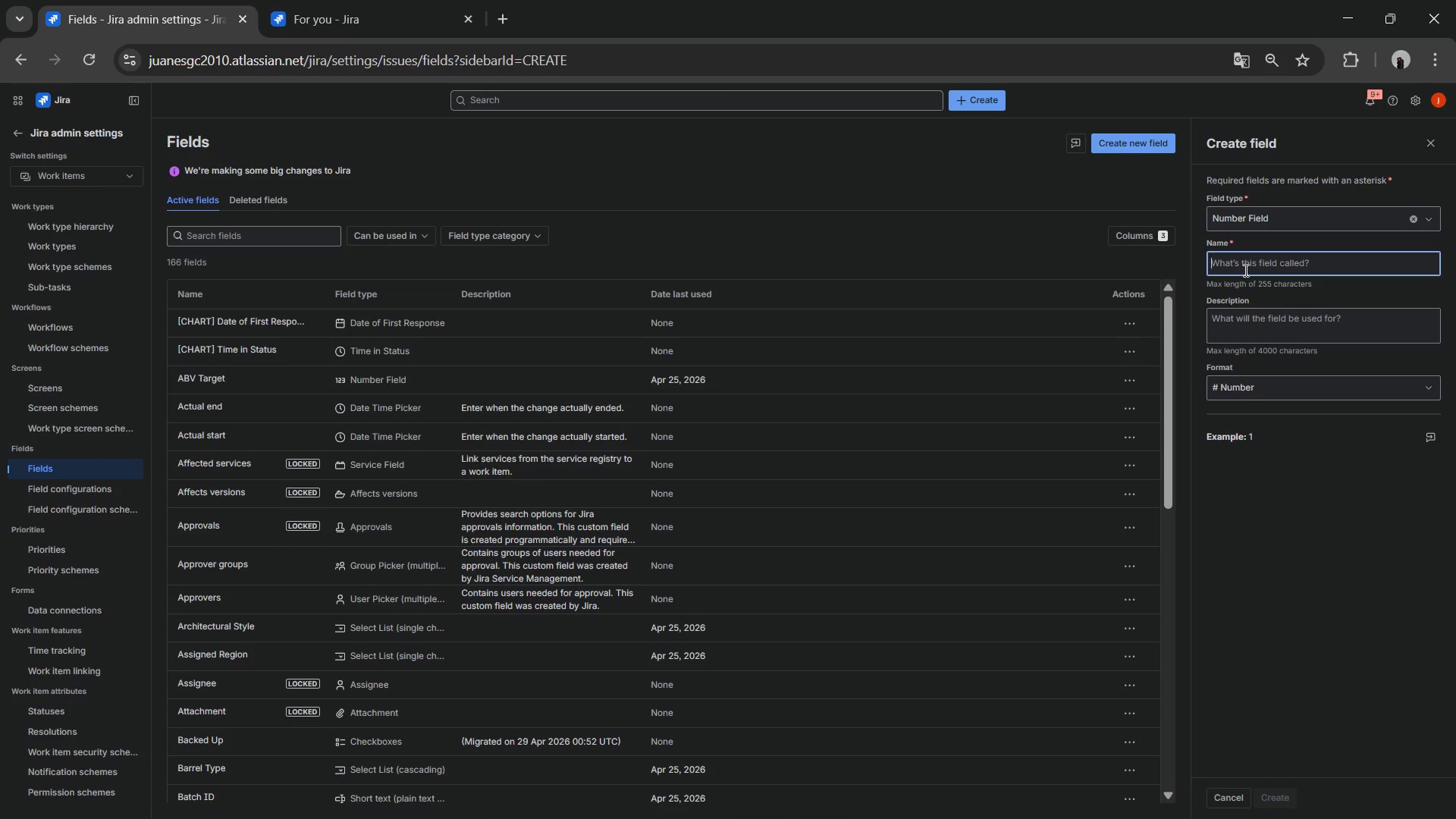 
type(Estimated Weekly Waste *kg()
 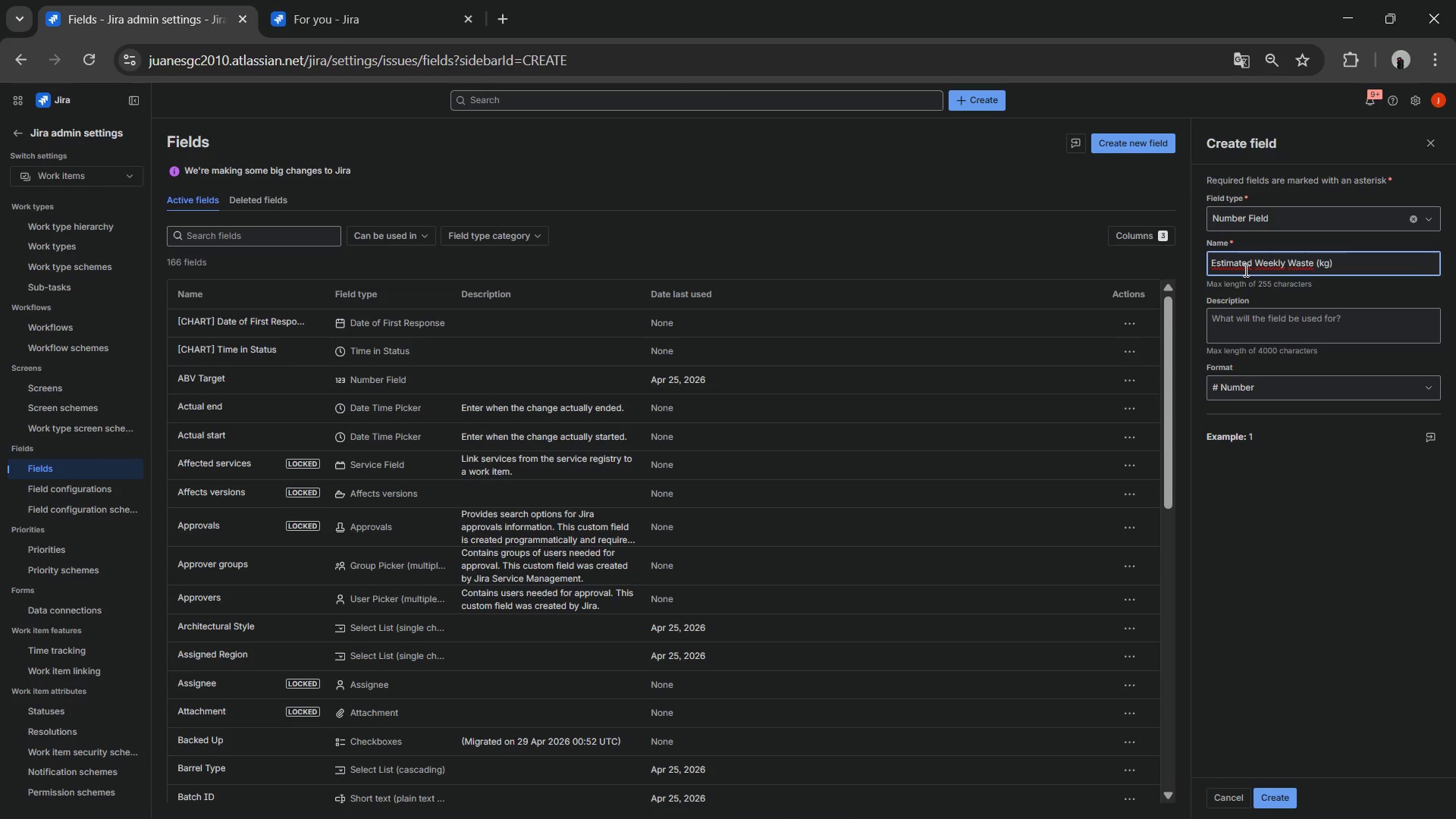 
left_click([1288, 388])
 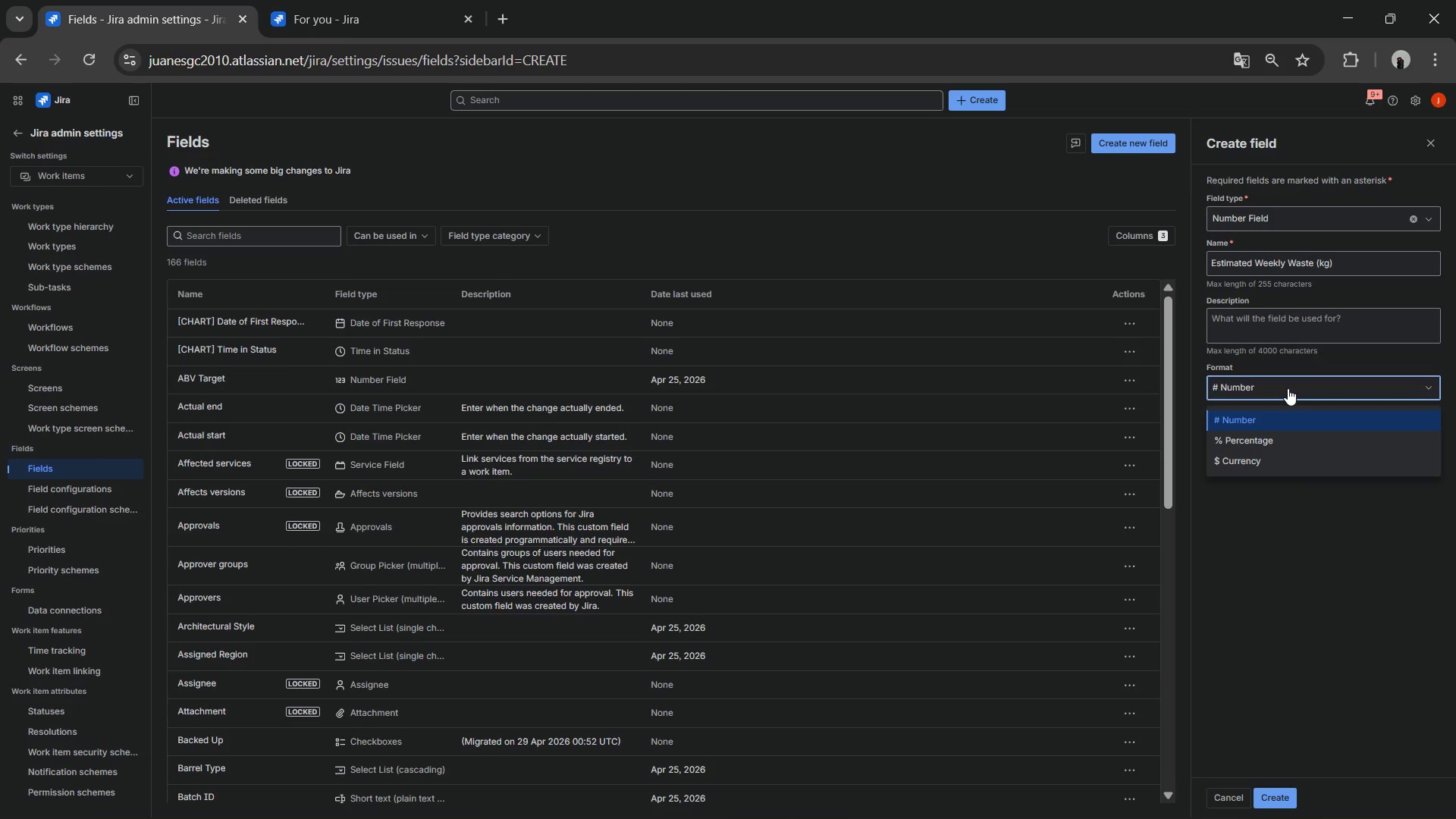 
left_click([1288, 388])
 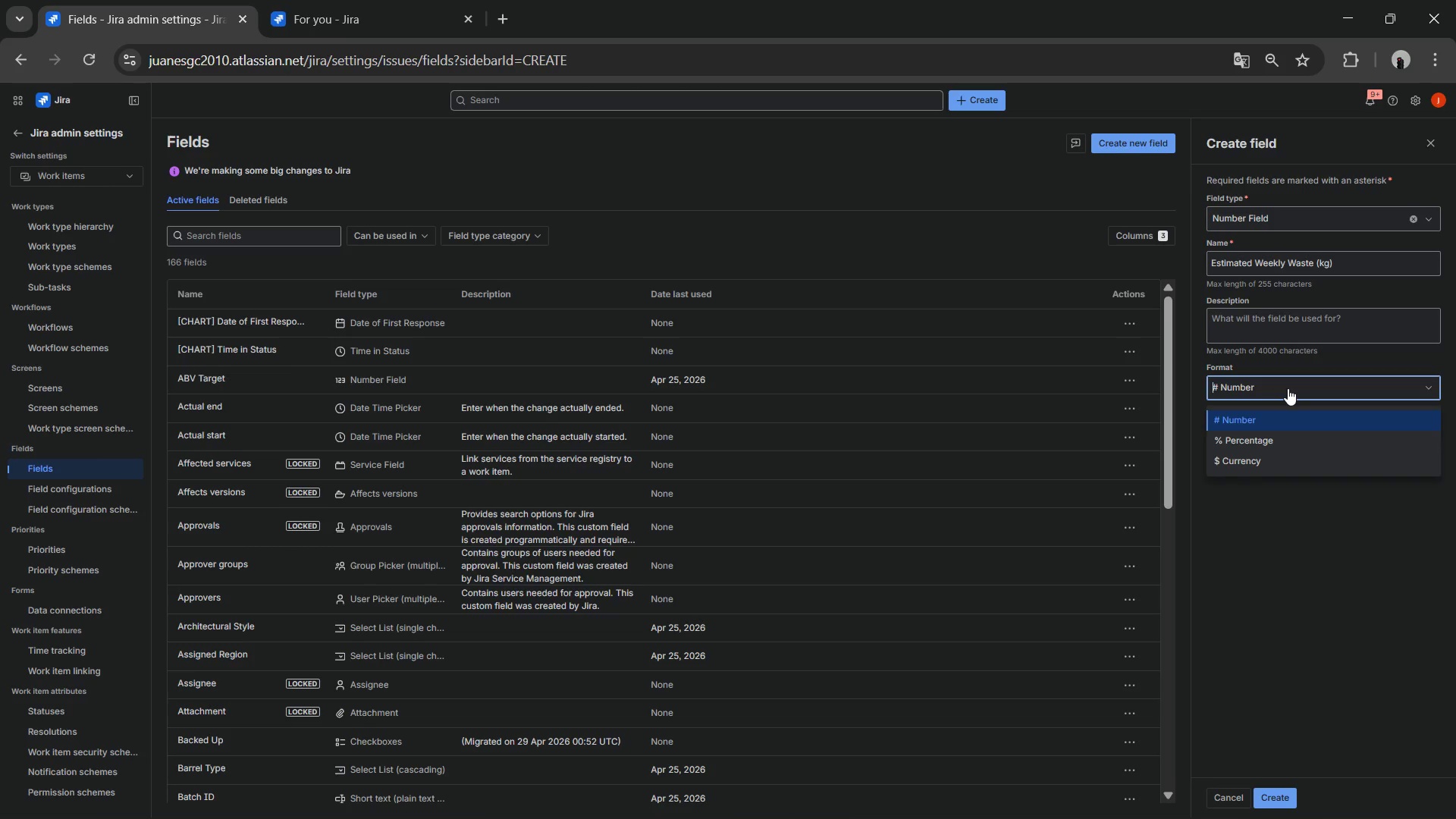 
double_click([1288, 388])
 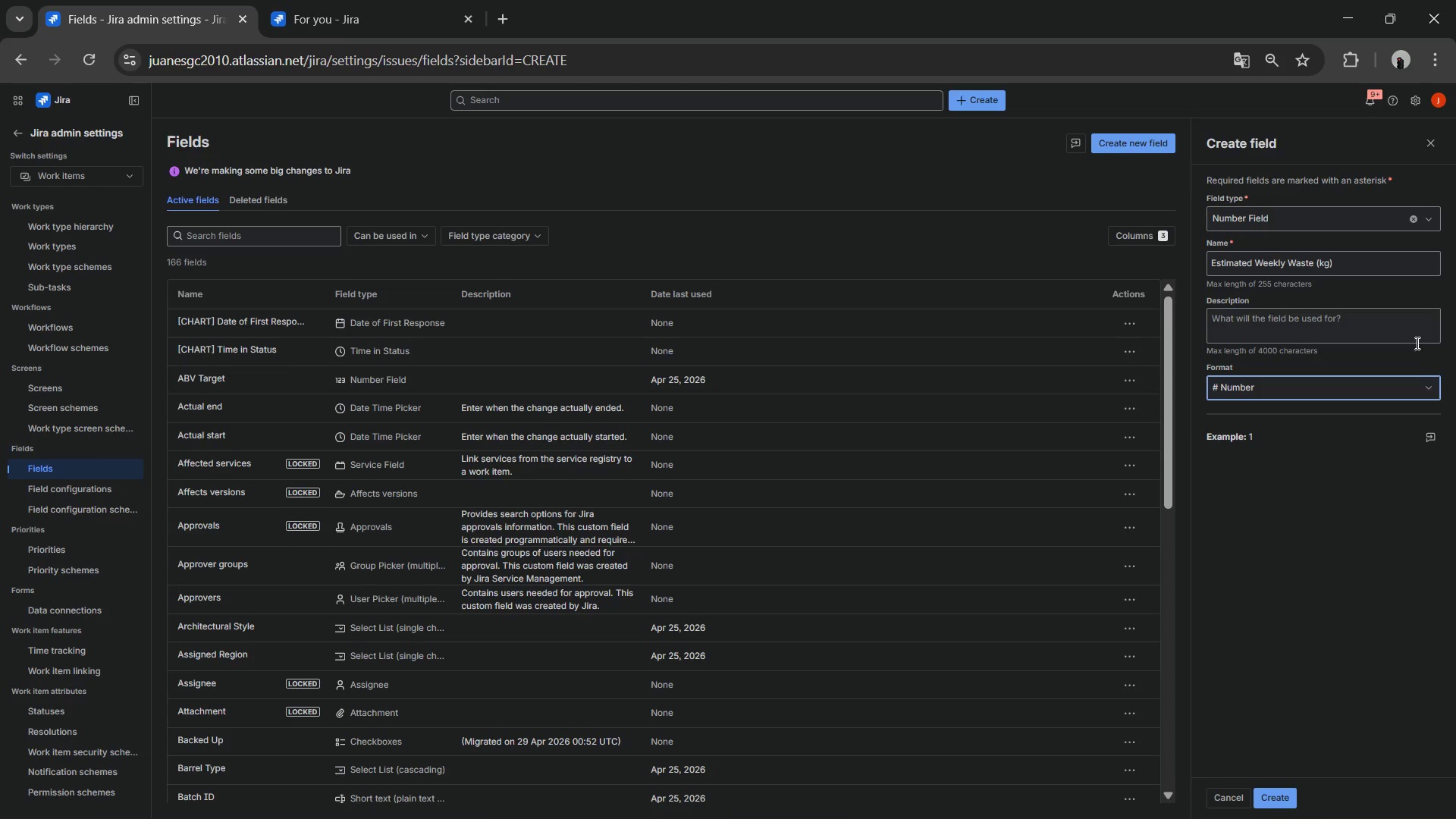 
wait(7.62)
 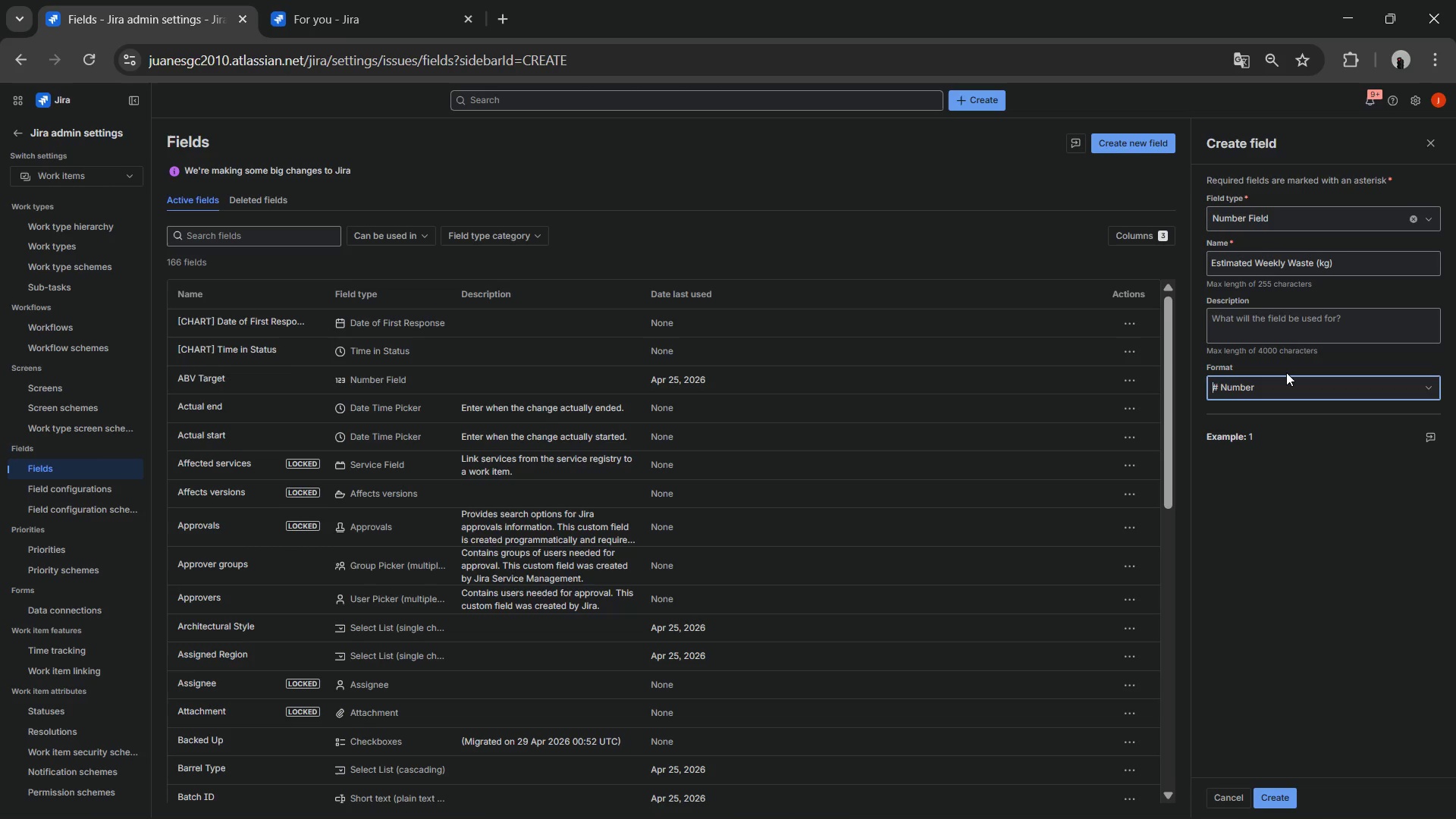 
left_click([1293, 788])
 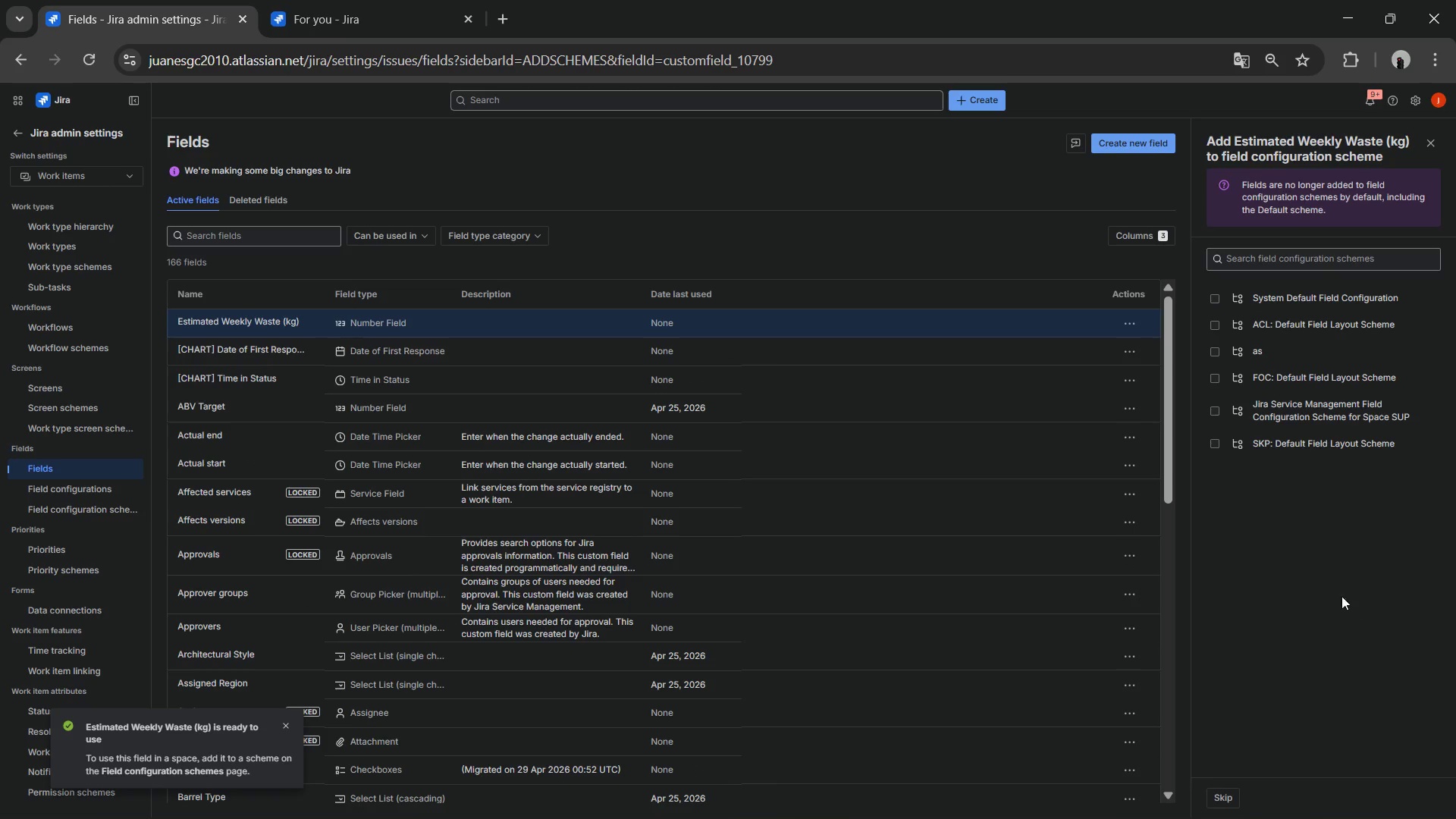 
left_click([1224, 300])
 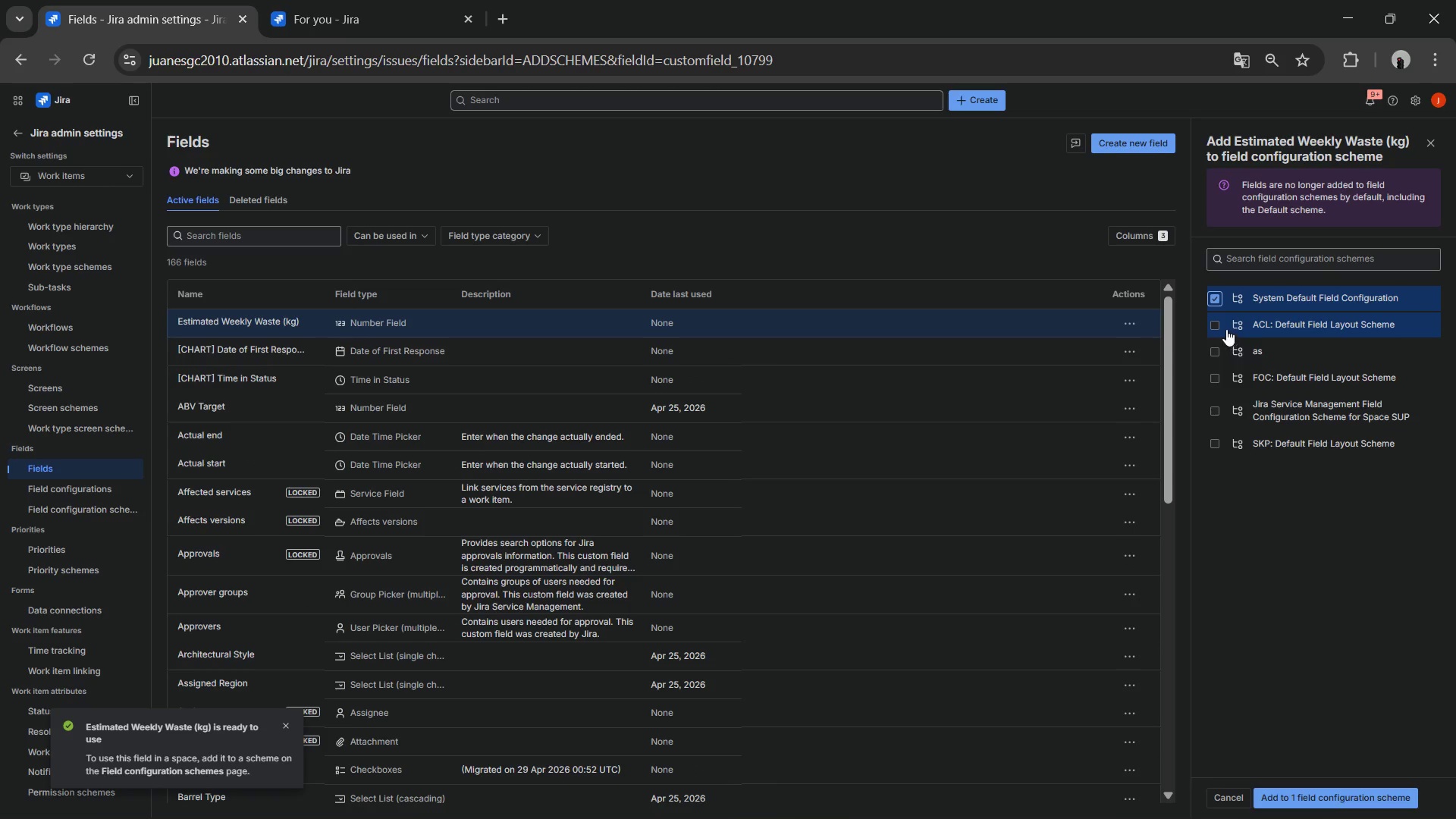 
left_click([1223, 324])
 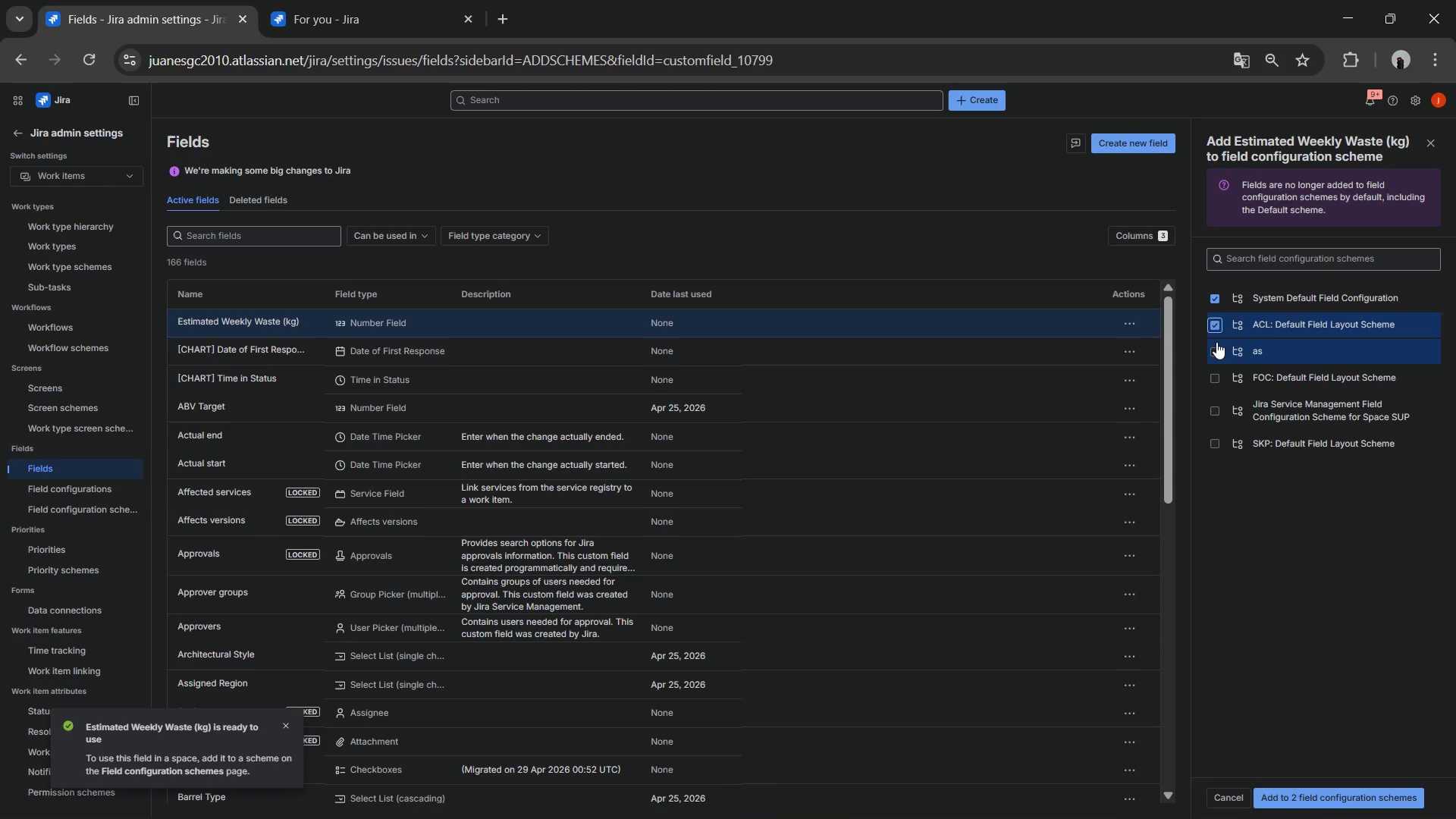 
left_click([1216, 342])
 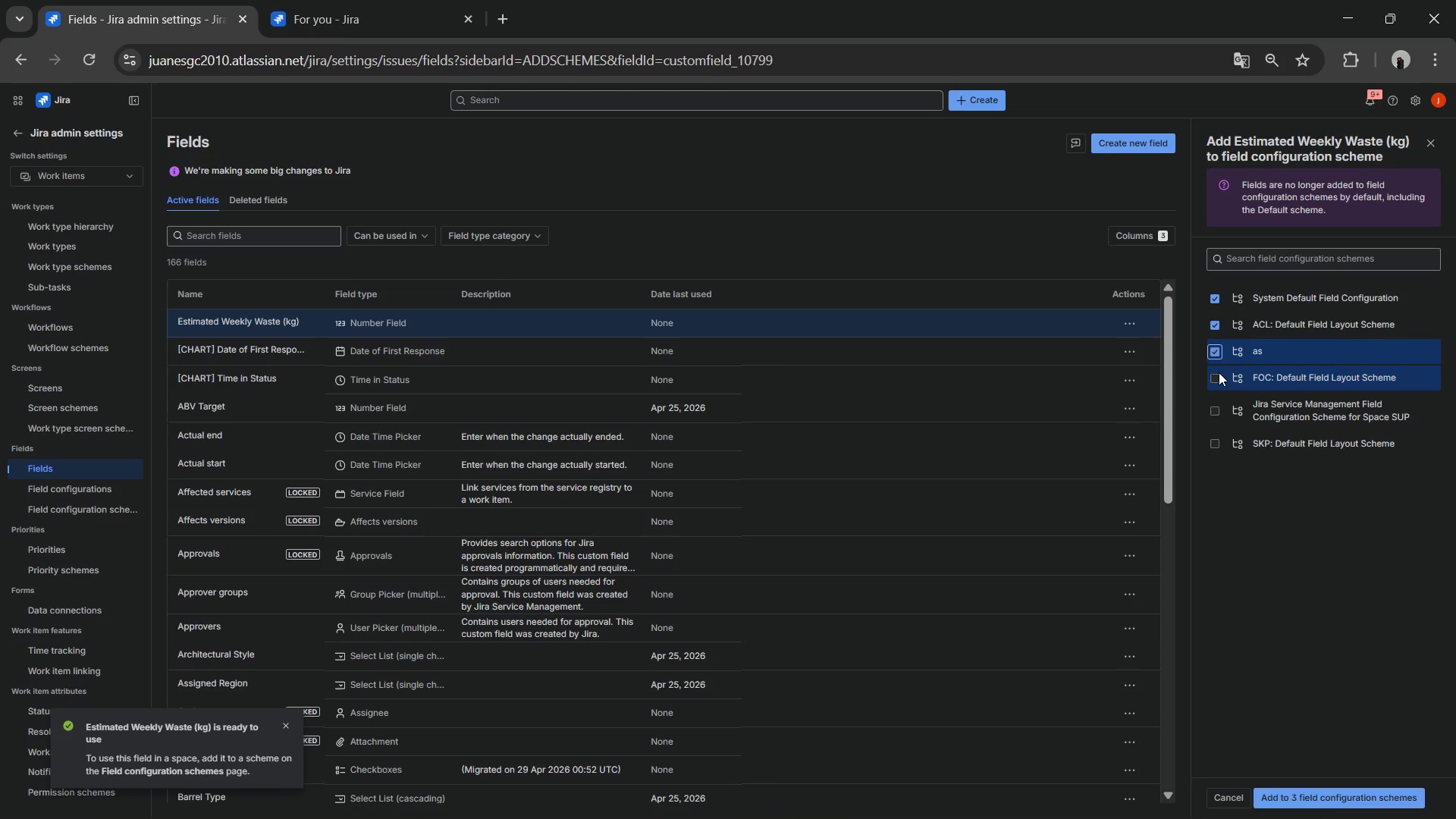 
left_click([1219, 372])
 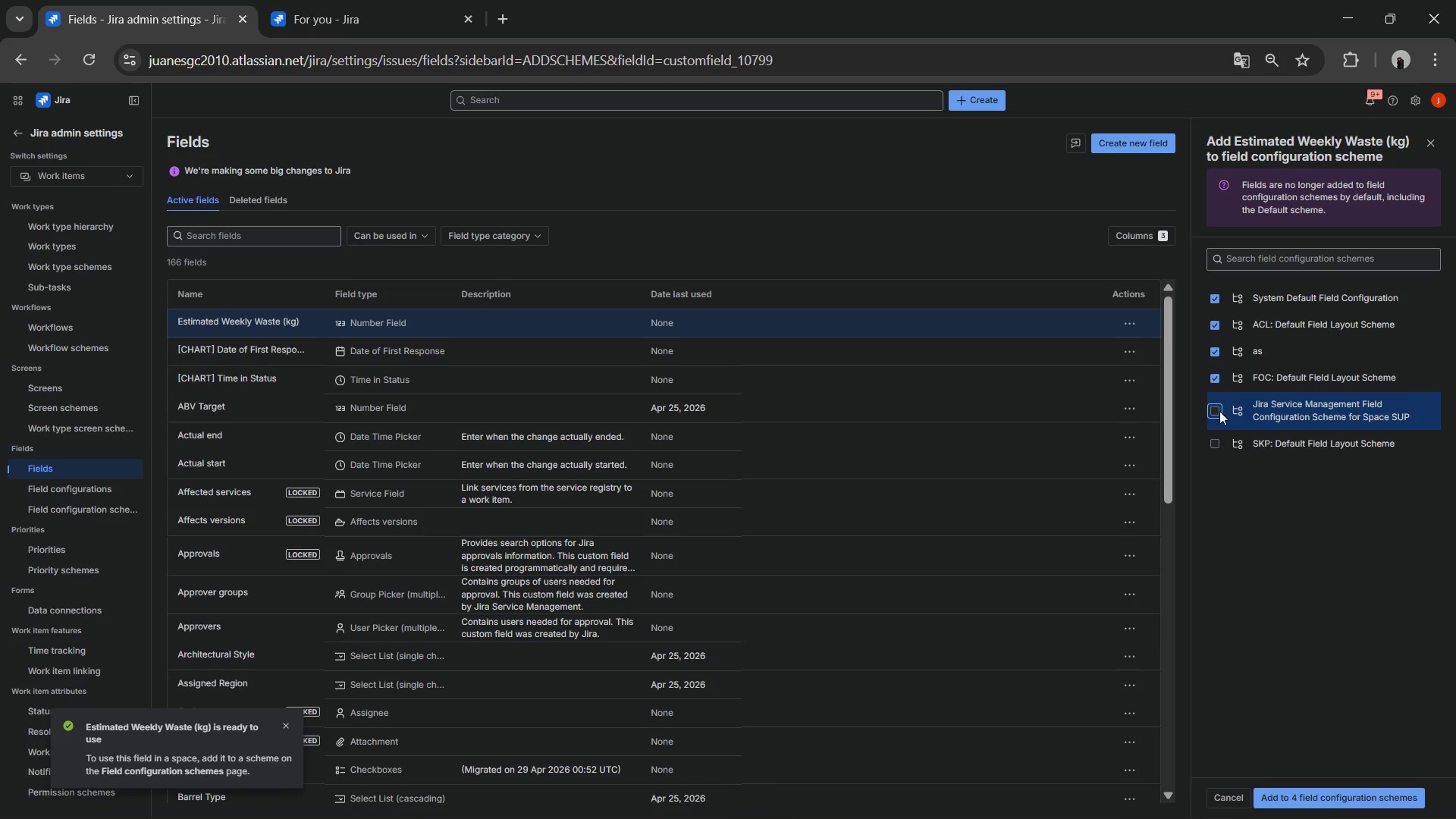 
left_click([1215, 435])
 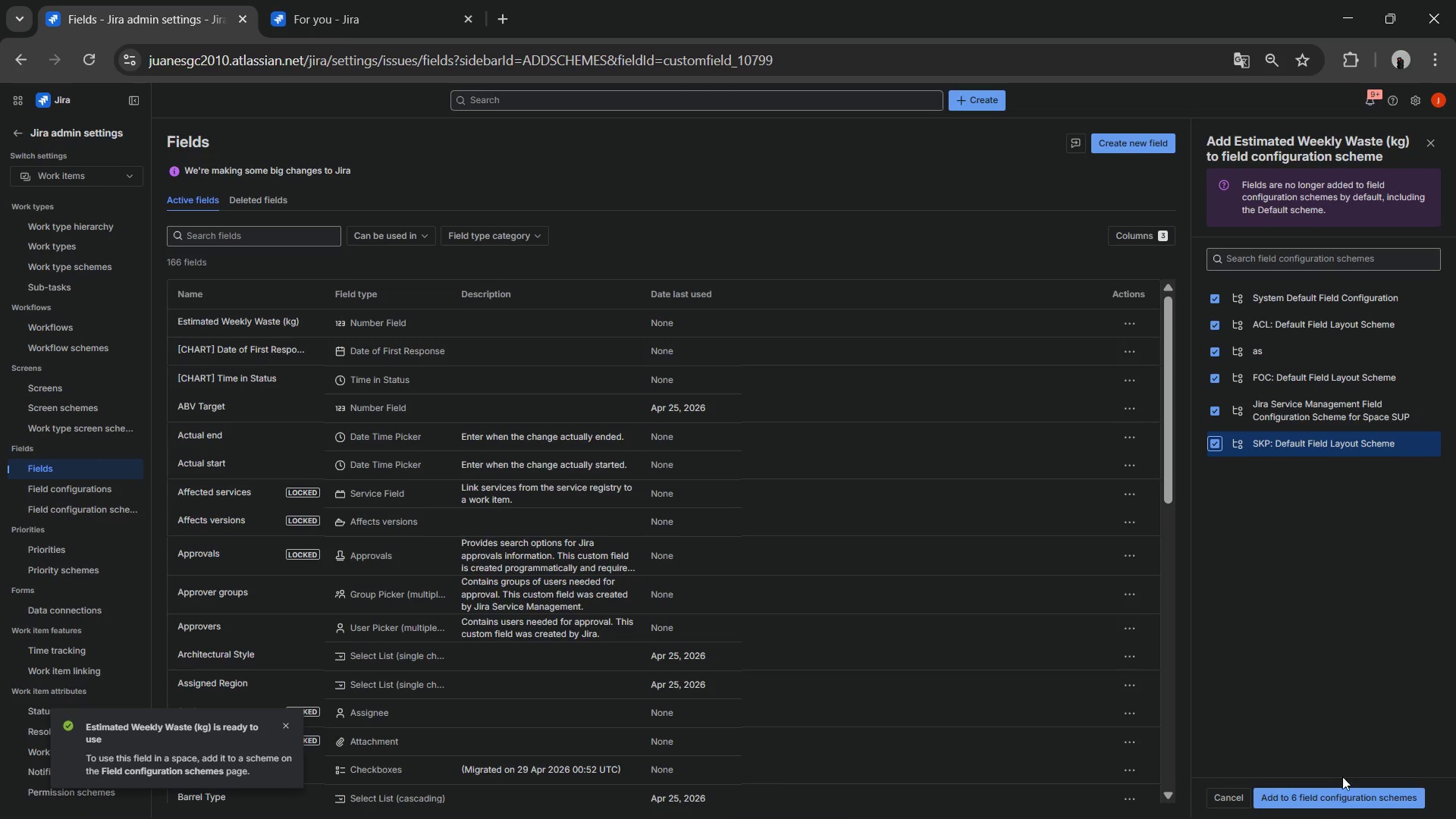 
left_click([1338, 799])
 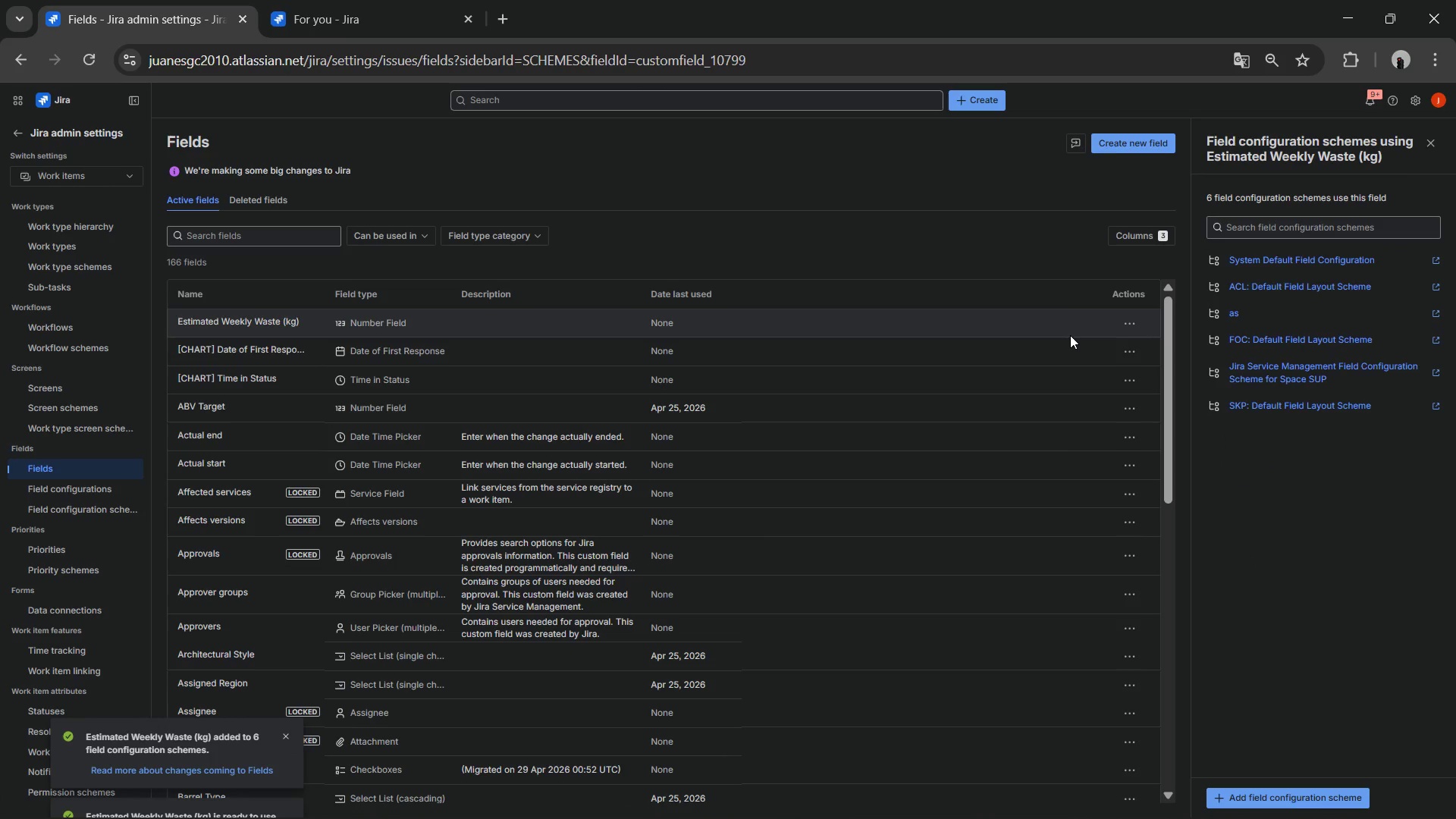 
left_click([1130, 328])
 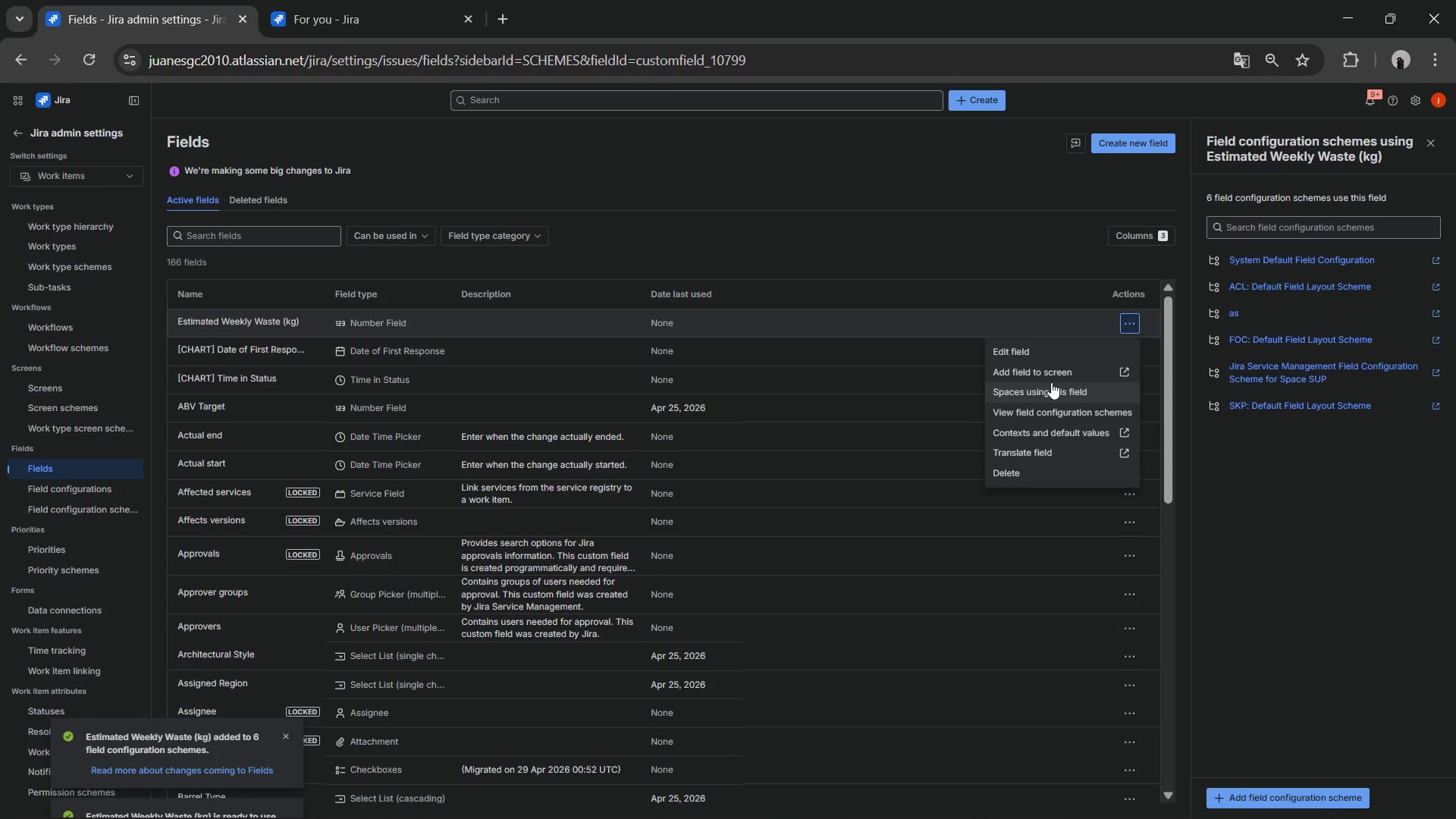 
left_click([1051, 380])